 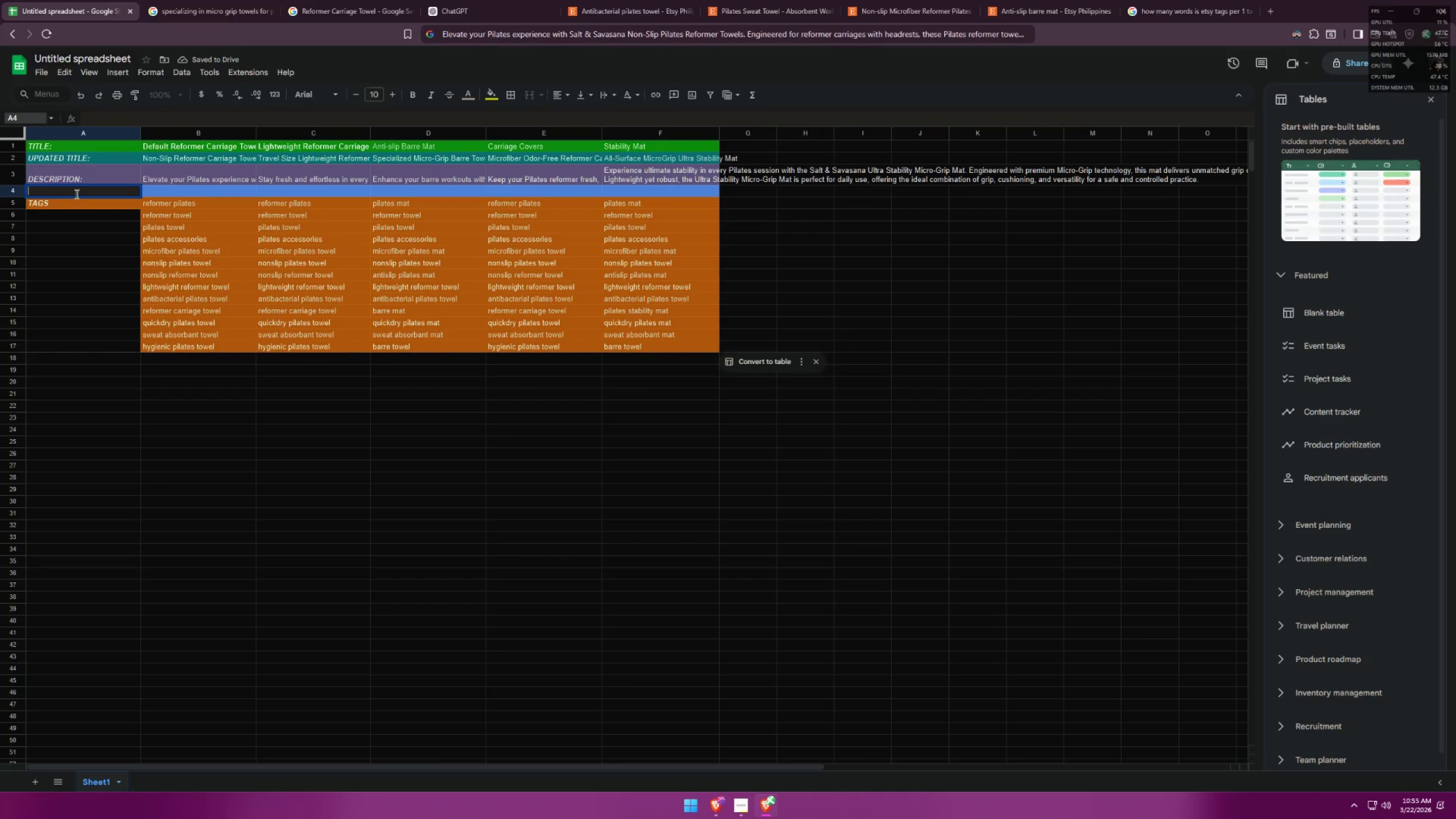 
key(Control+V)
 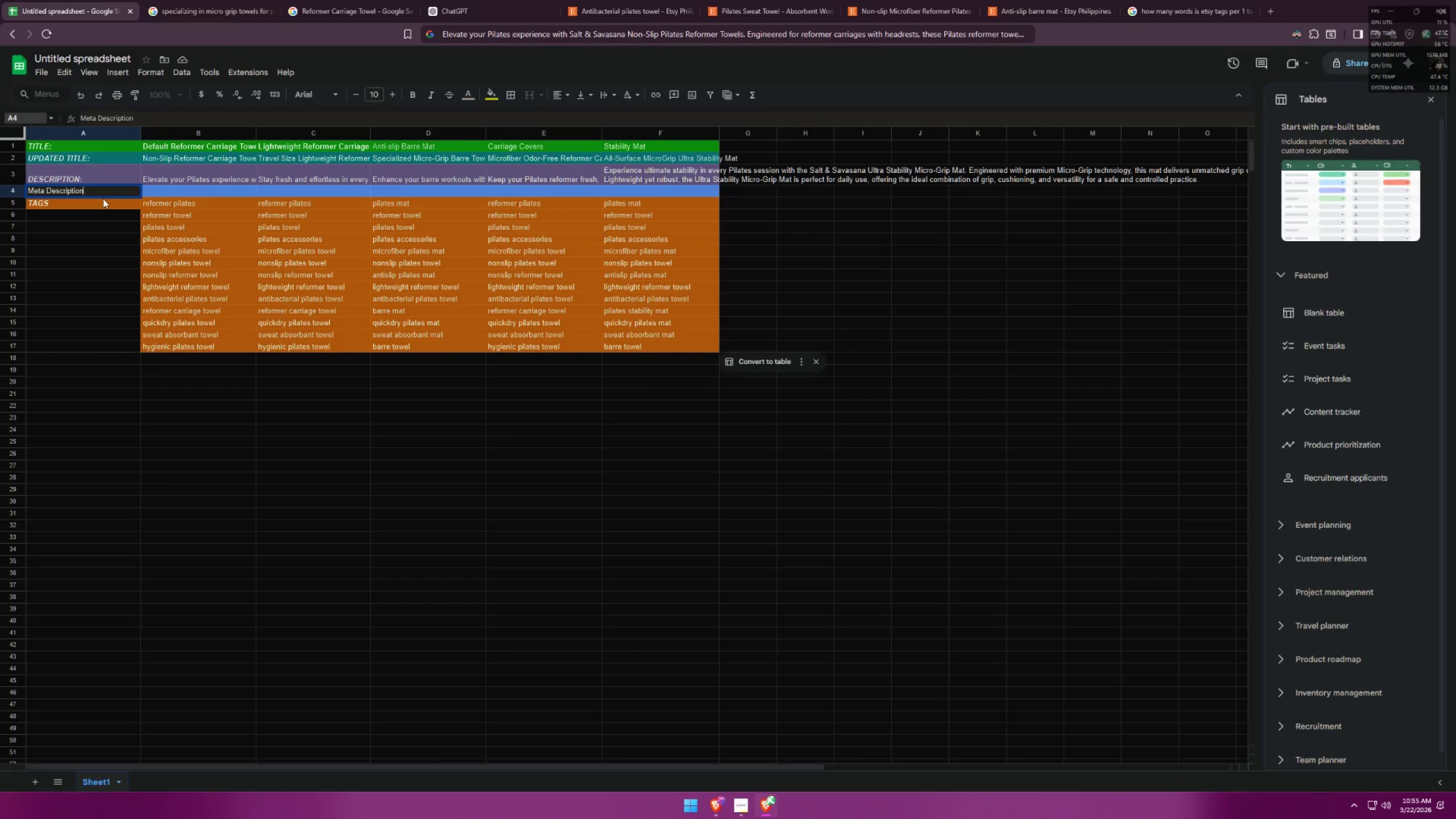 
left_click_drag(start_coordinate=[104, 191], to_coordinate=[15, 189])
 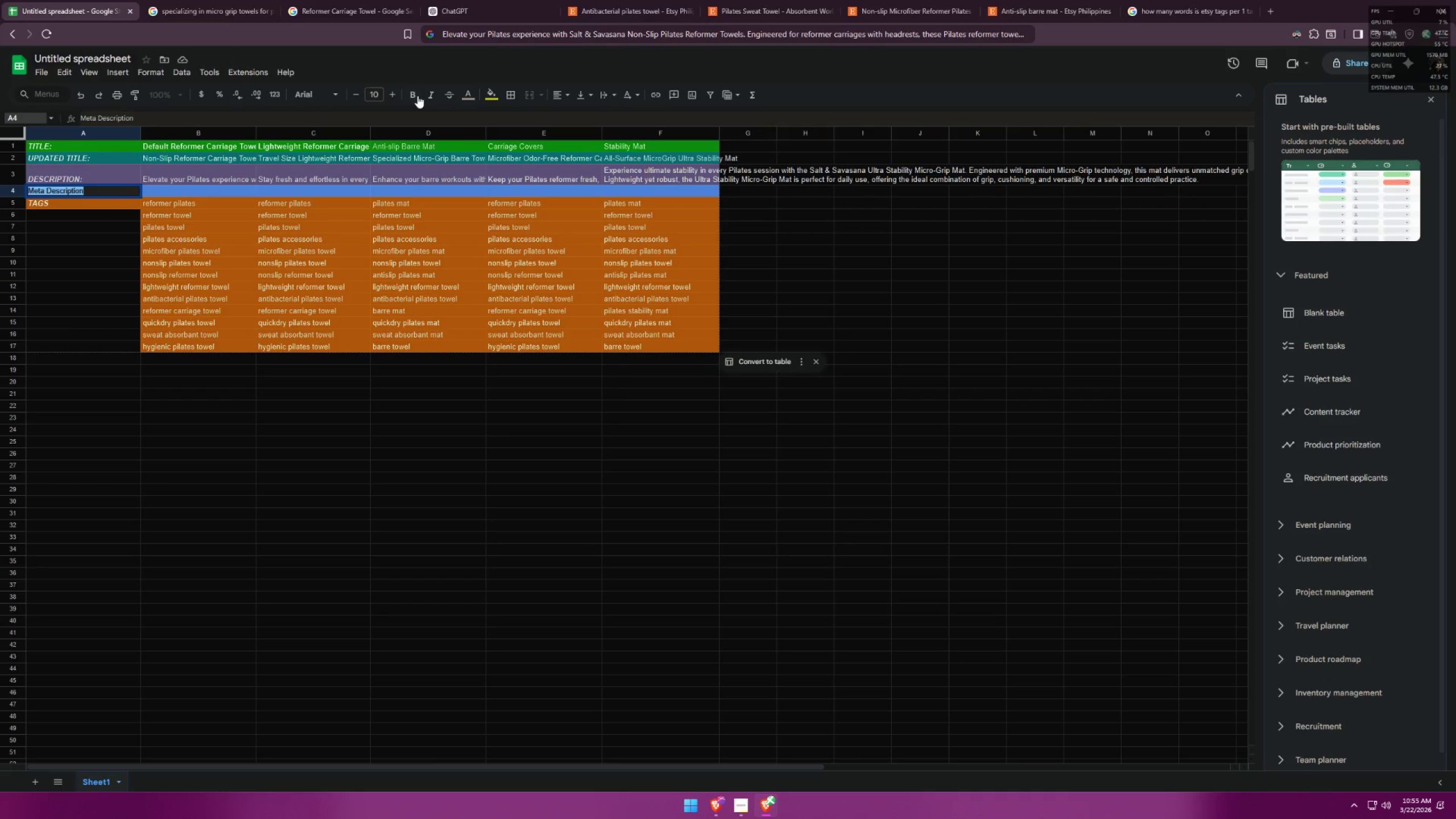 
double_click([428, 94])
 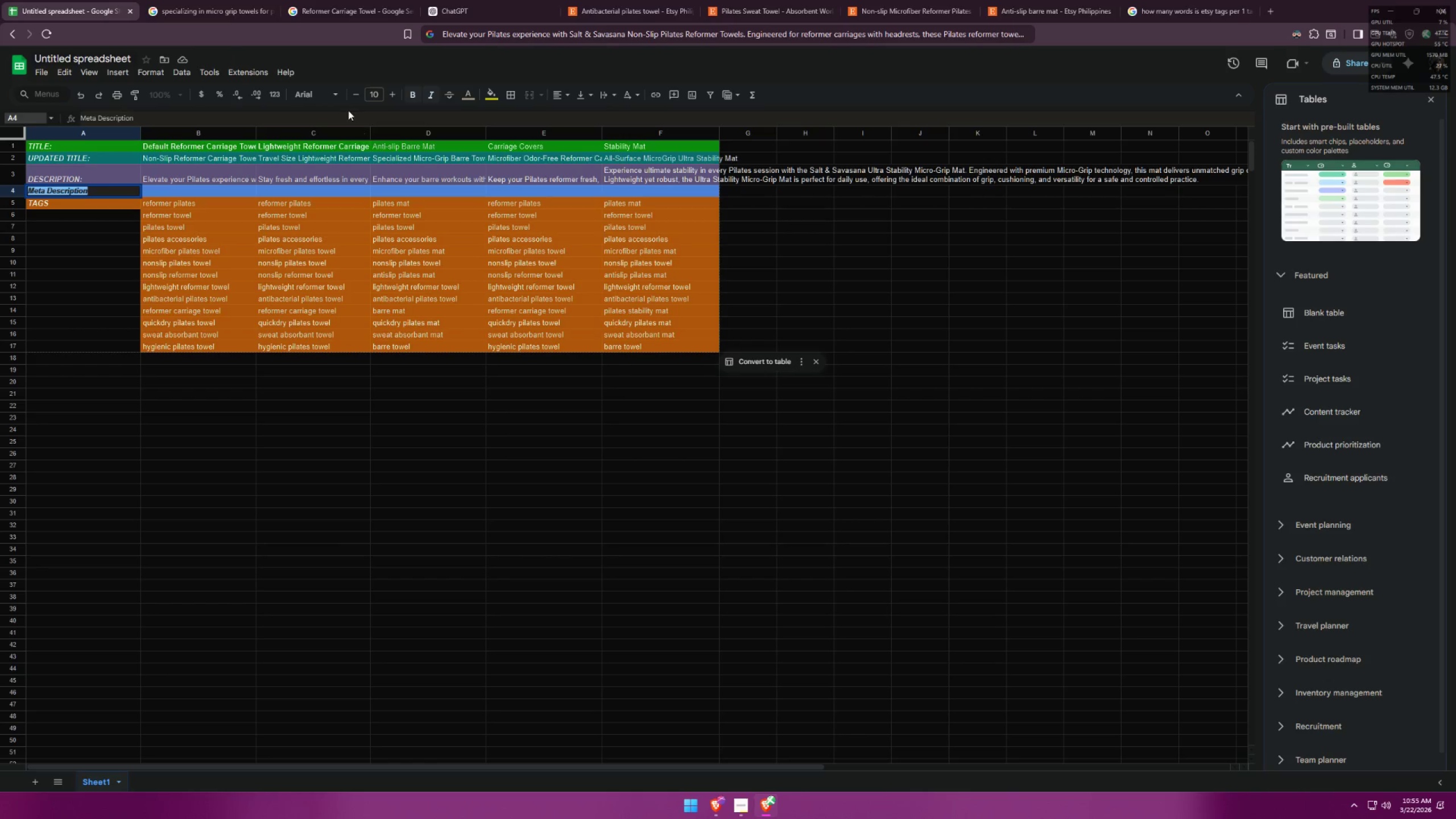 
left_click([127, 204])
 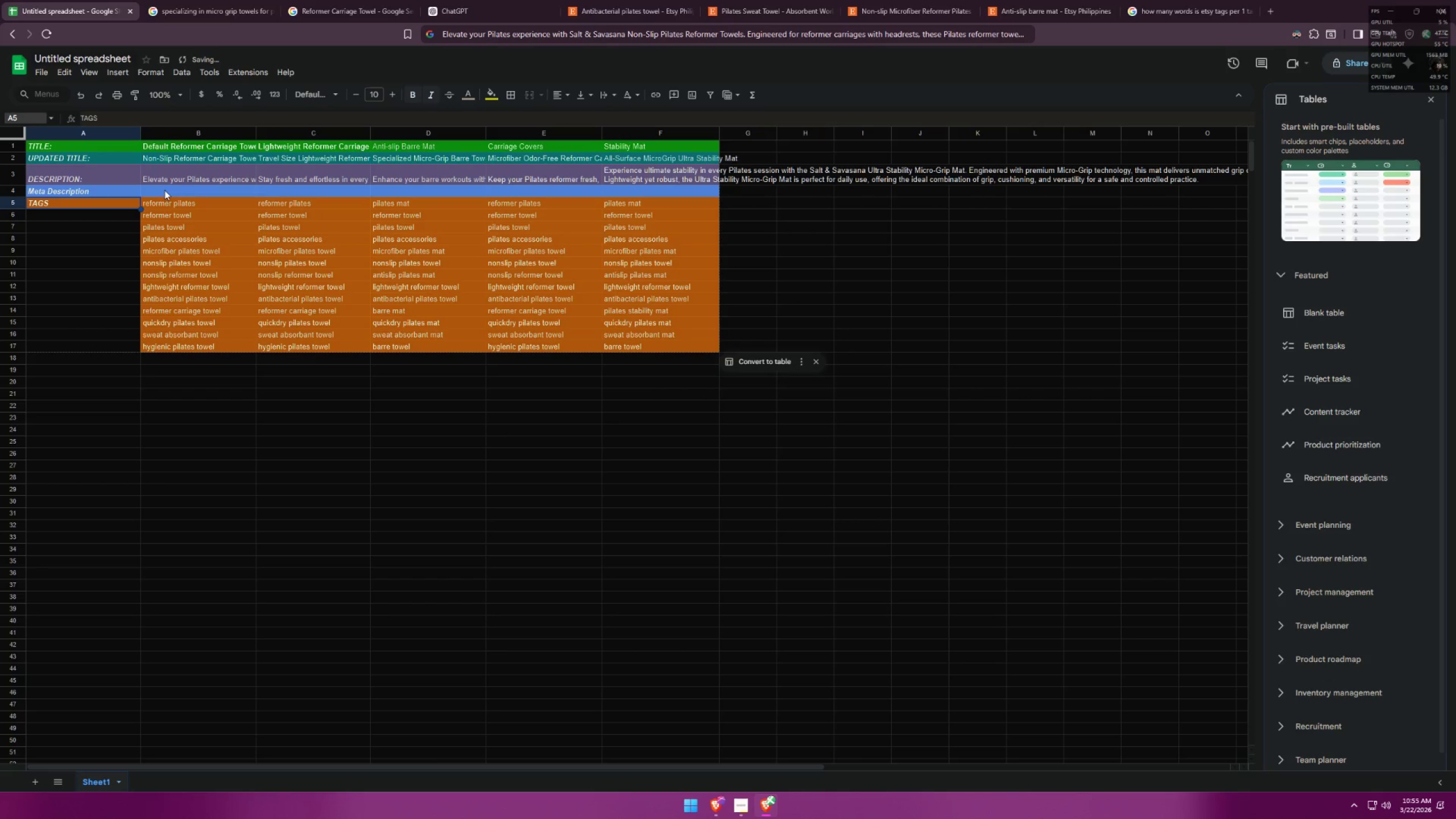 
key(Alt+AltLeft)
 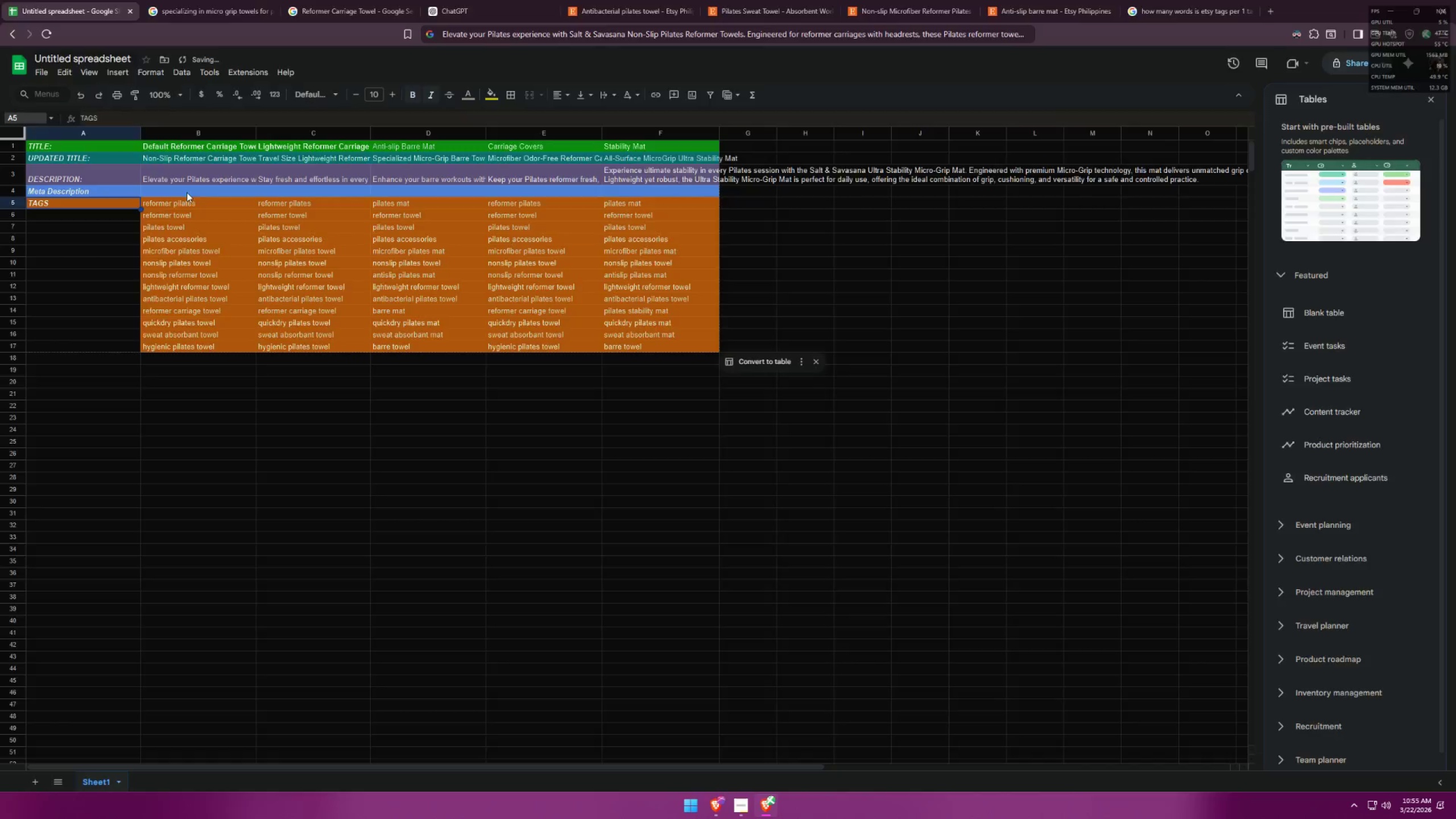 
key(Alt+Tab)